 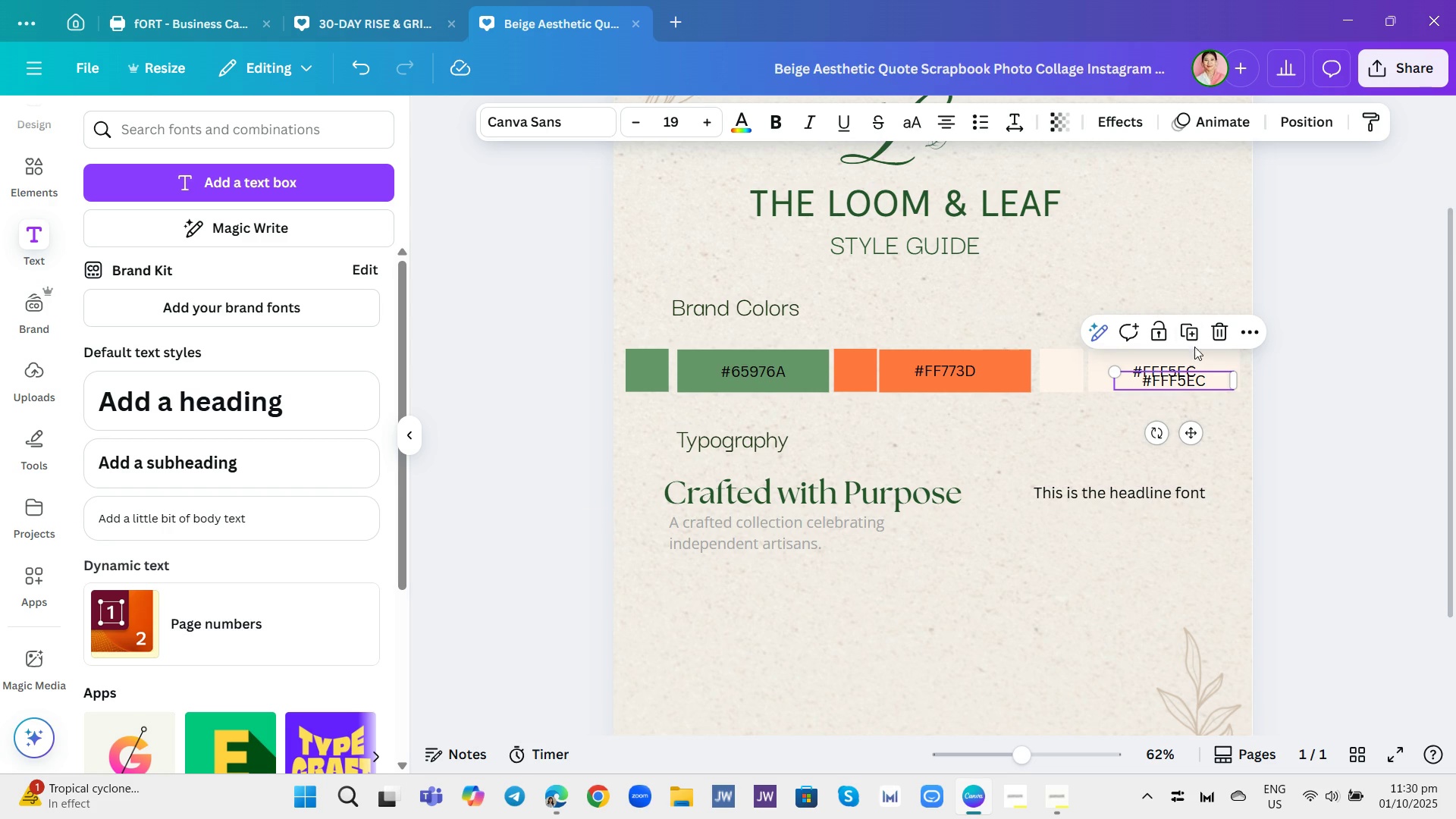 
left_click([1215, 326])
 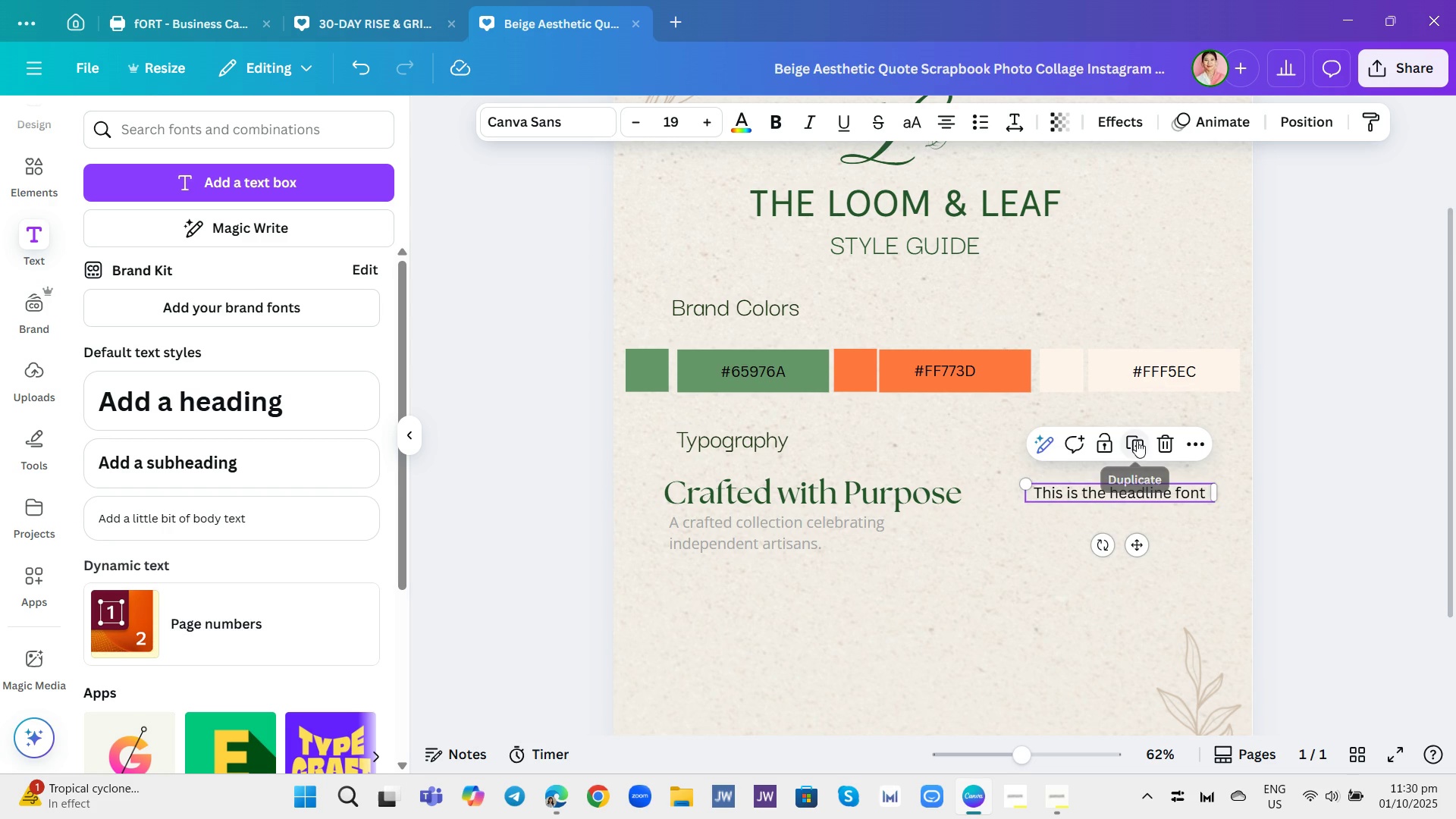 
left_click([1137, 441])
 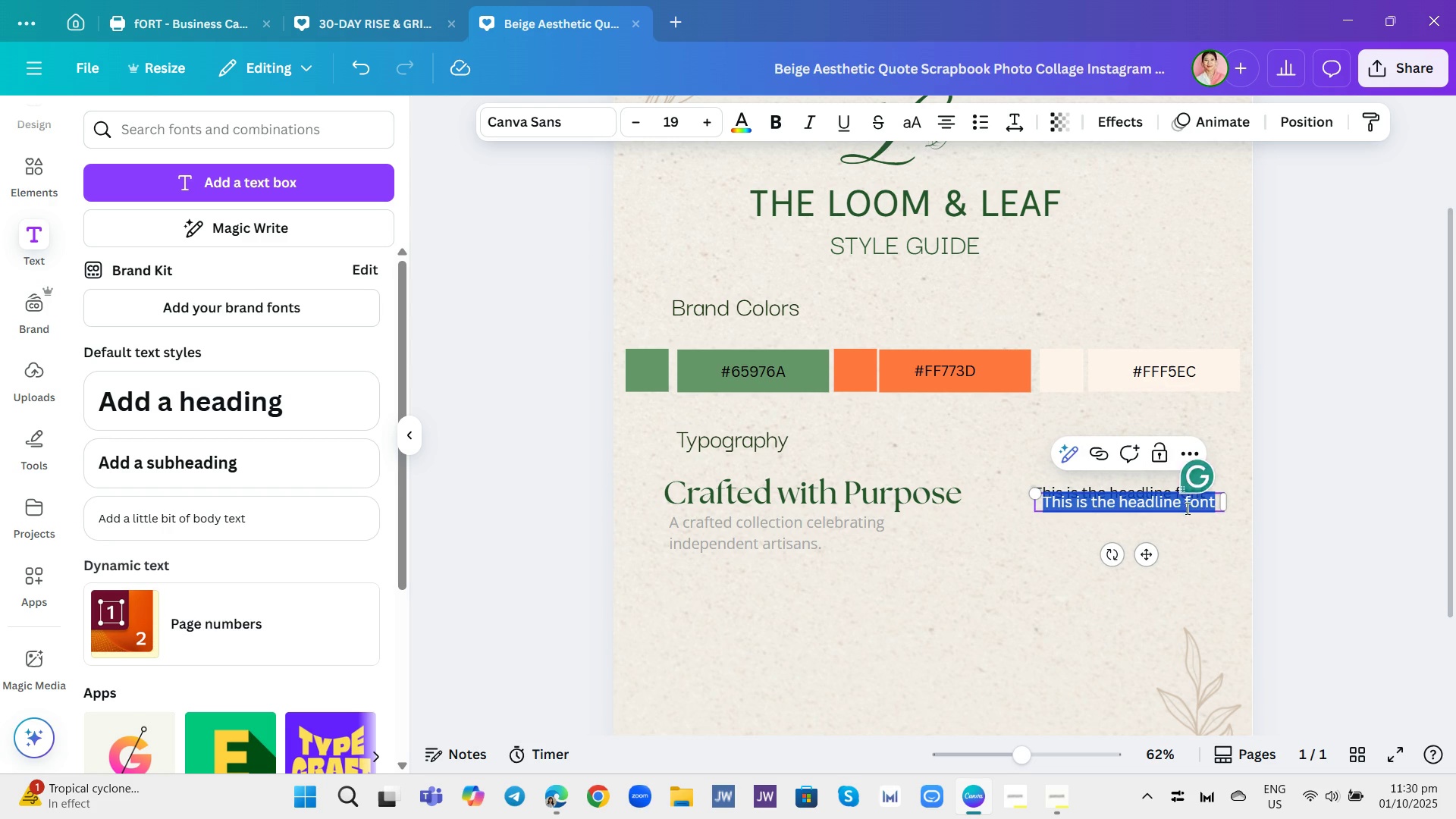 
left_click([1178, 507])
 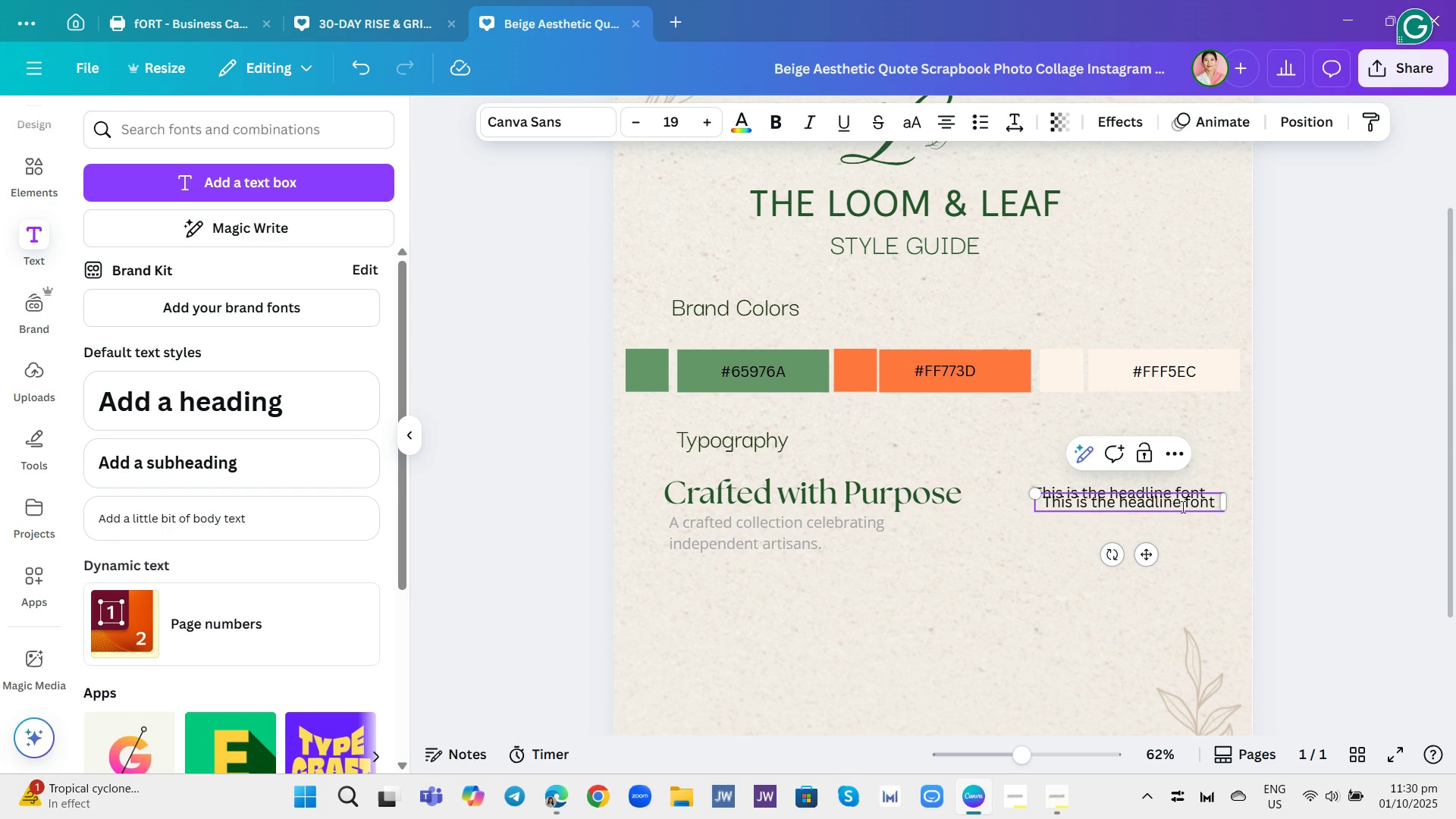 
key(Backspace)
key(Backspace)
key(Backspace)
key(Backspace)
key(Backspace)
key(Backspace)
key(Backspace)
key(Backspace)
type(body)